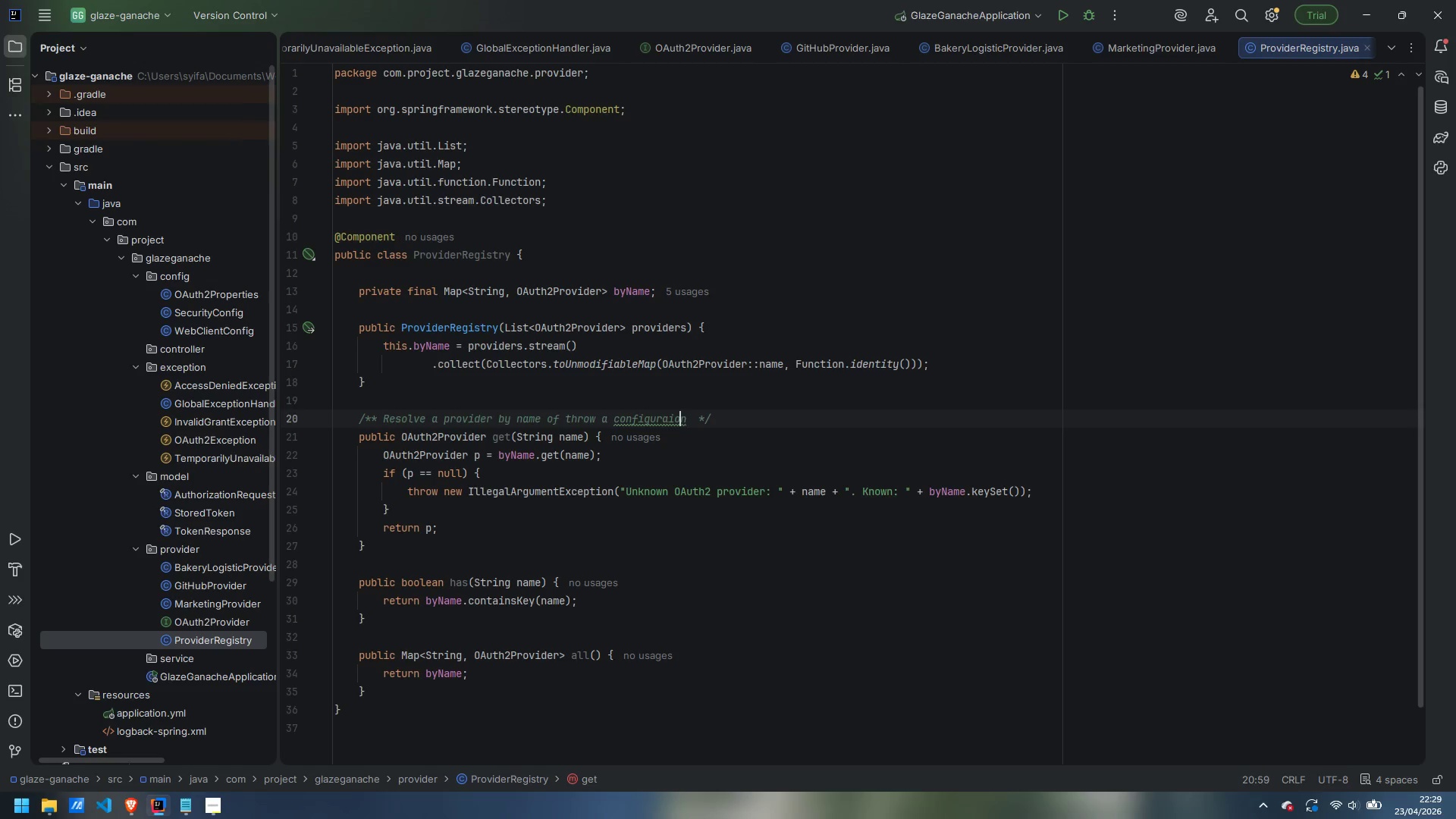 
key(ArrowLeft)
 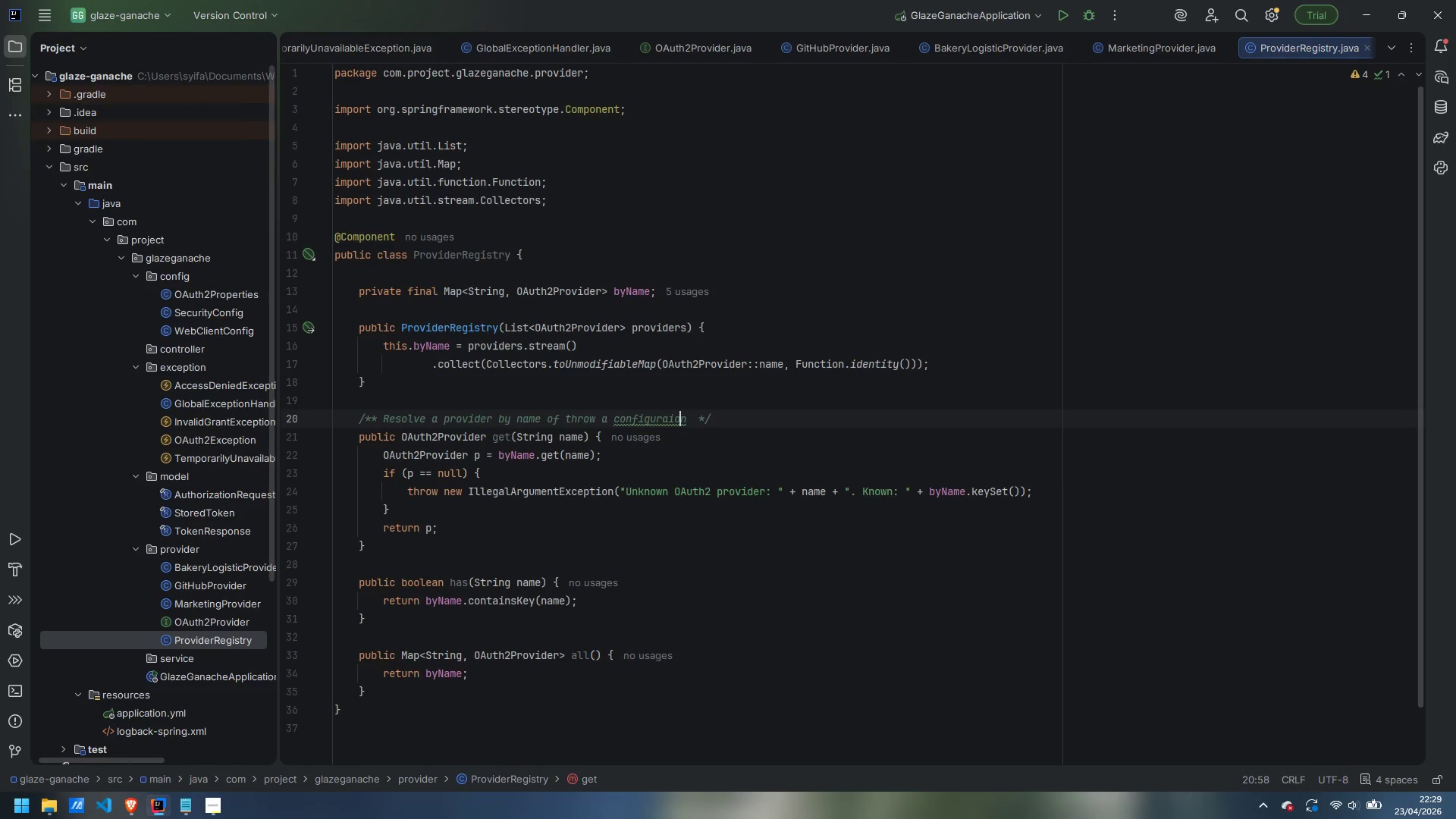 
key(ArrowLeft)
 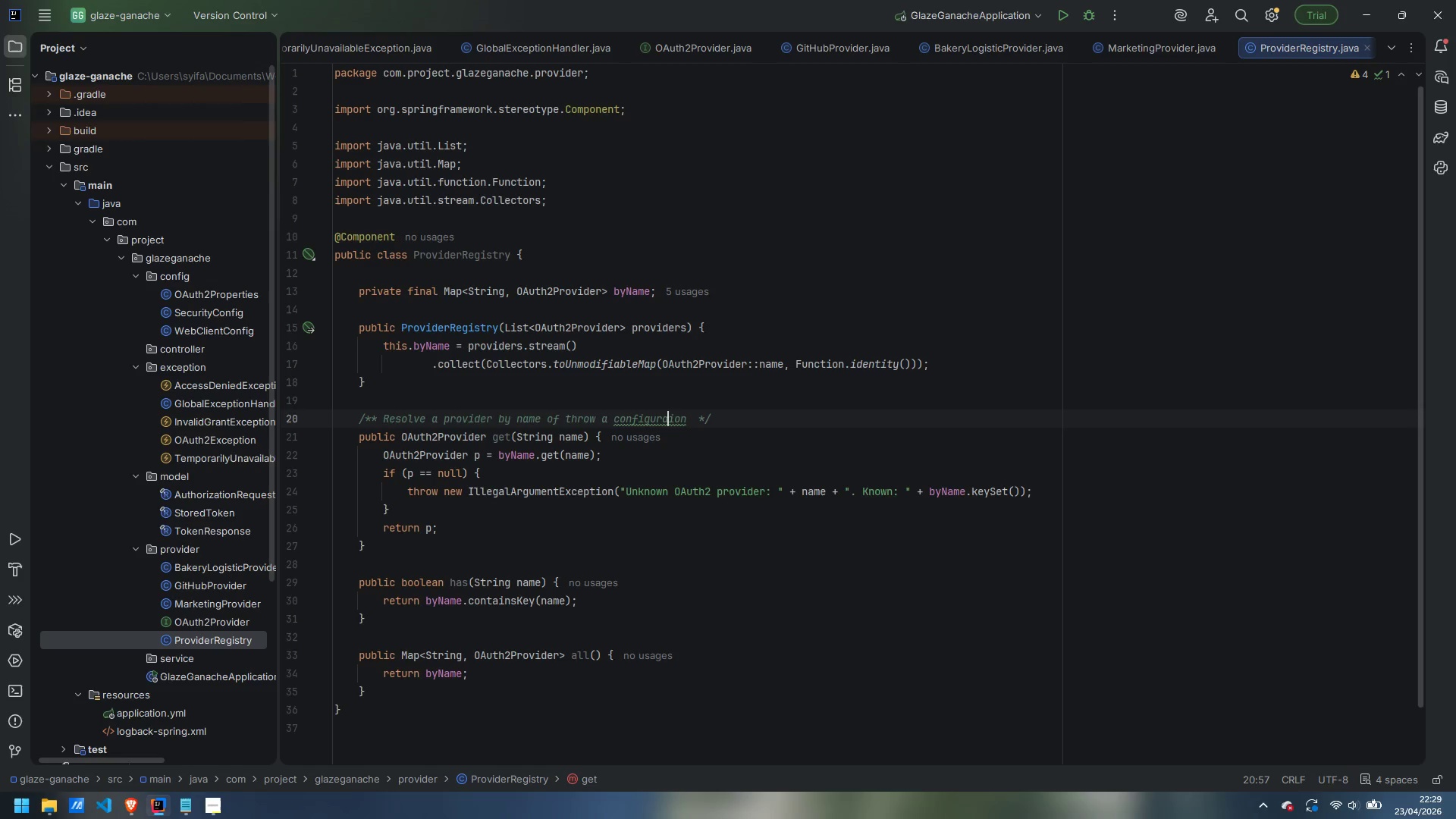 
key(ArrowLeft)
 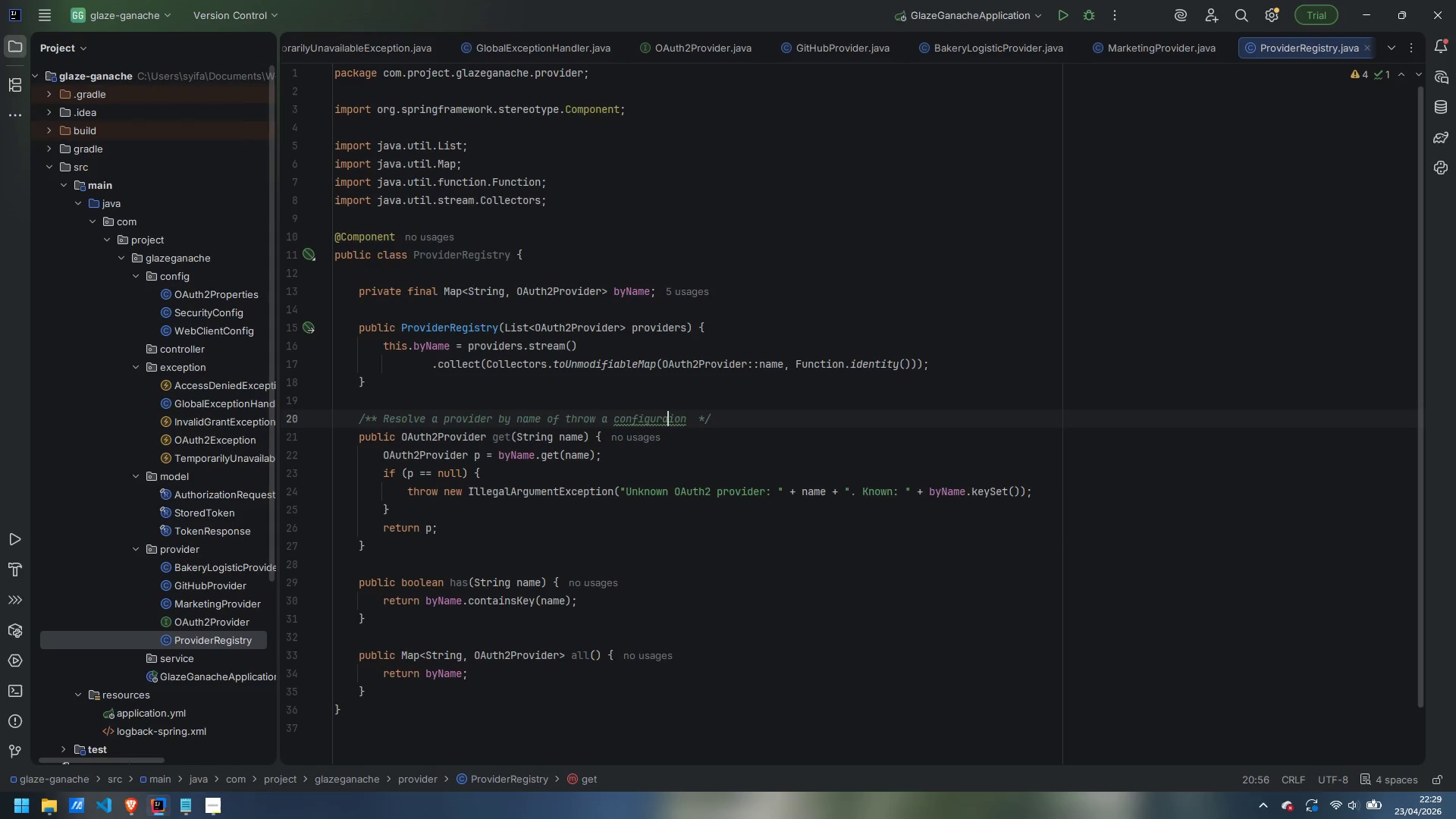 
key(T)
 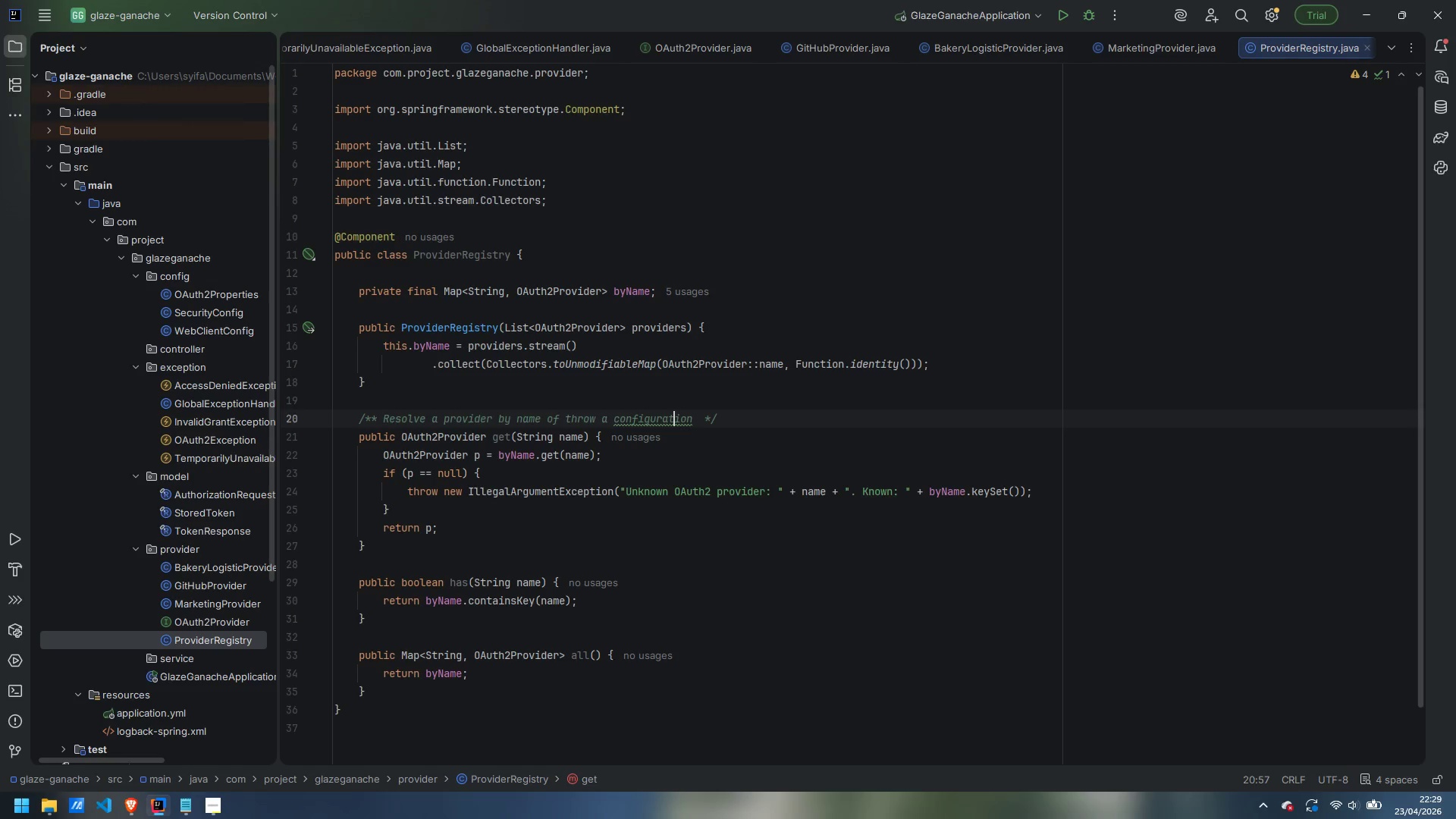 
key(Control+ArrowRight)
 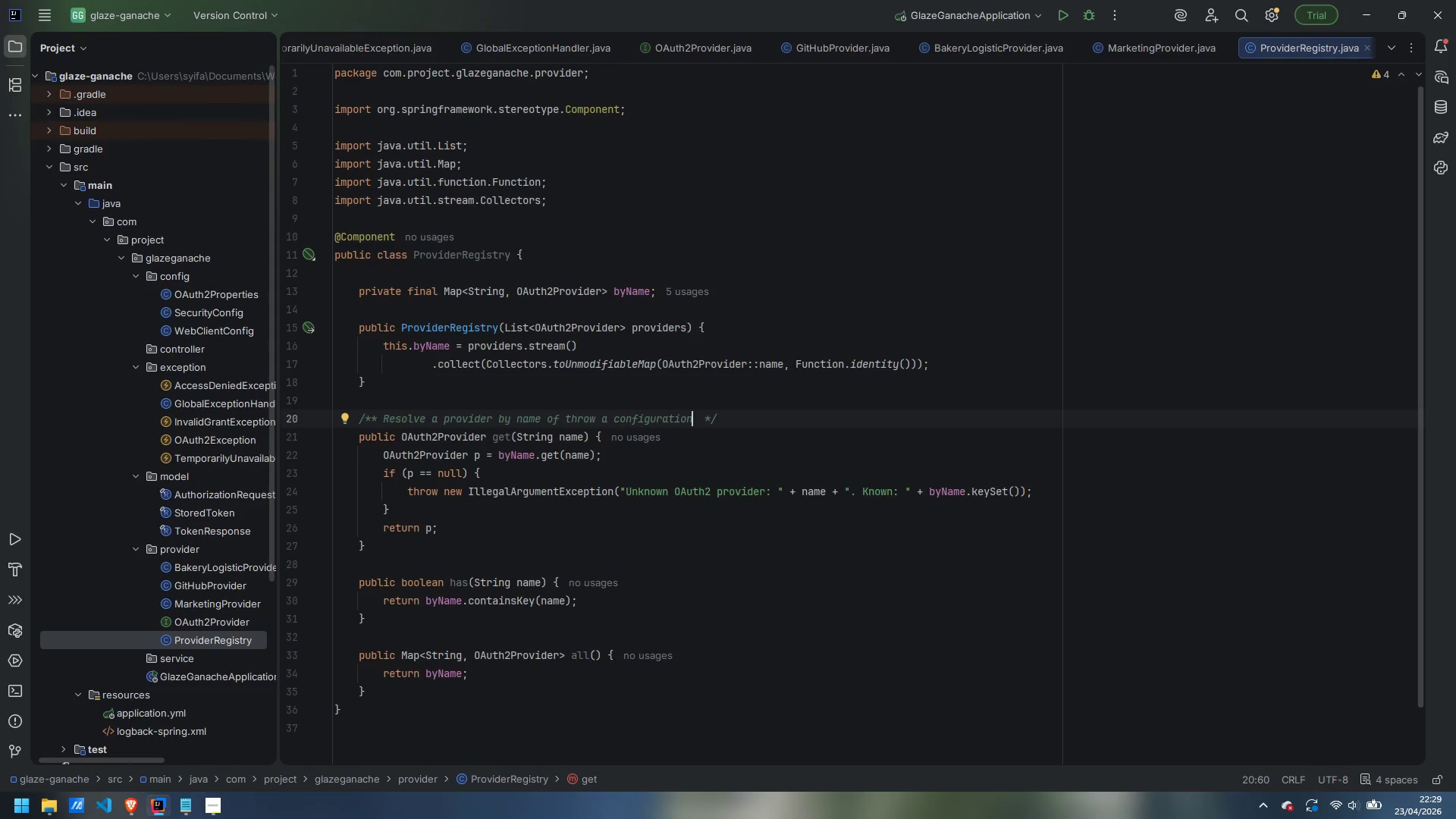 
hold_key(key=ArrowRight, duration=0.41)
 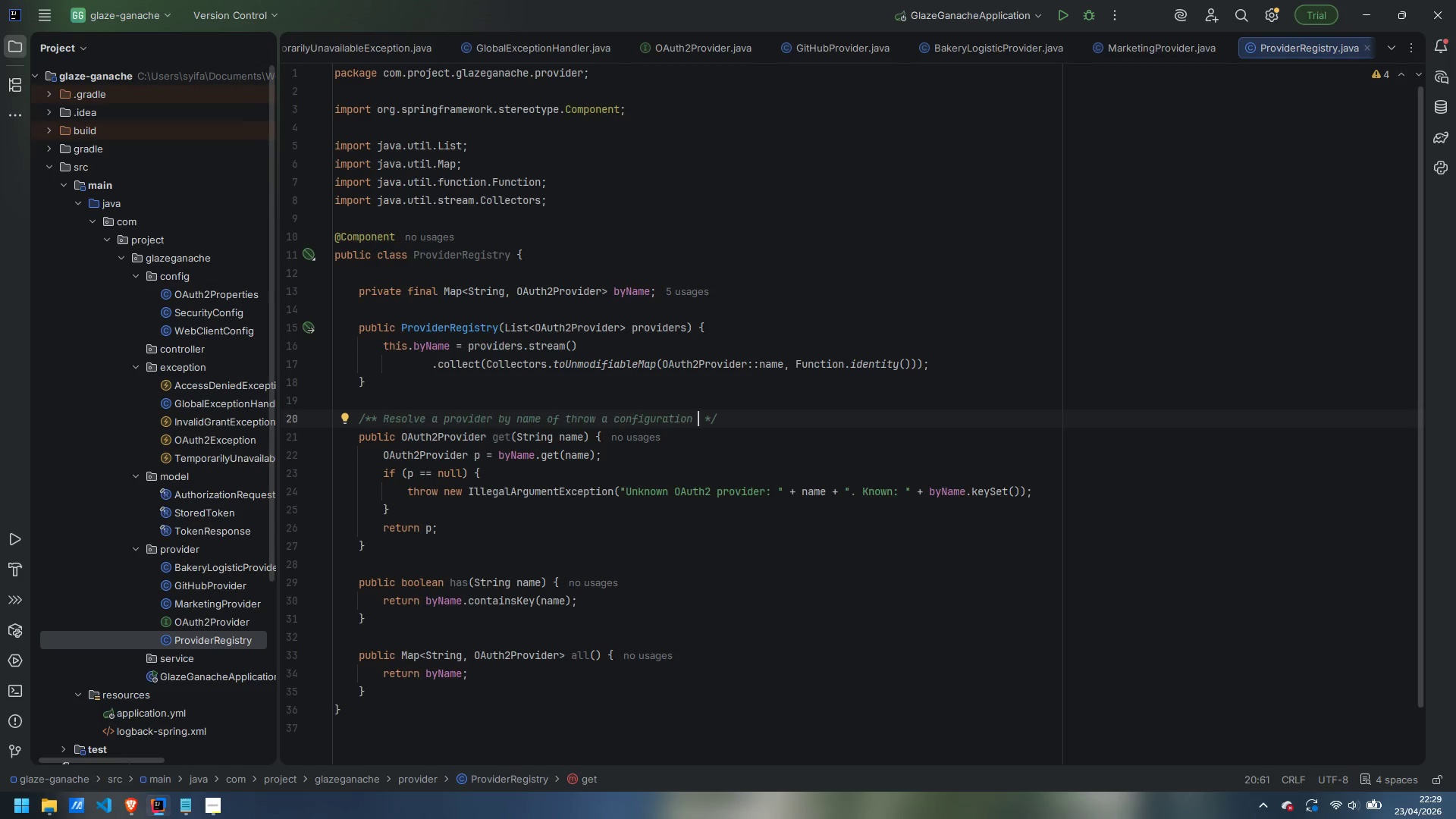 
mouse_move([466, 418])
 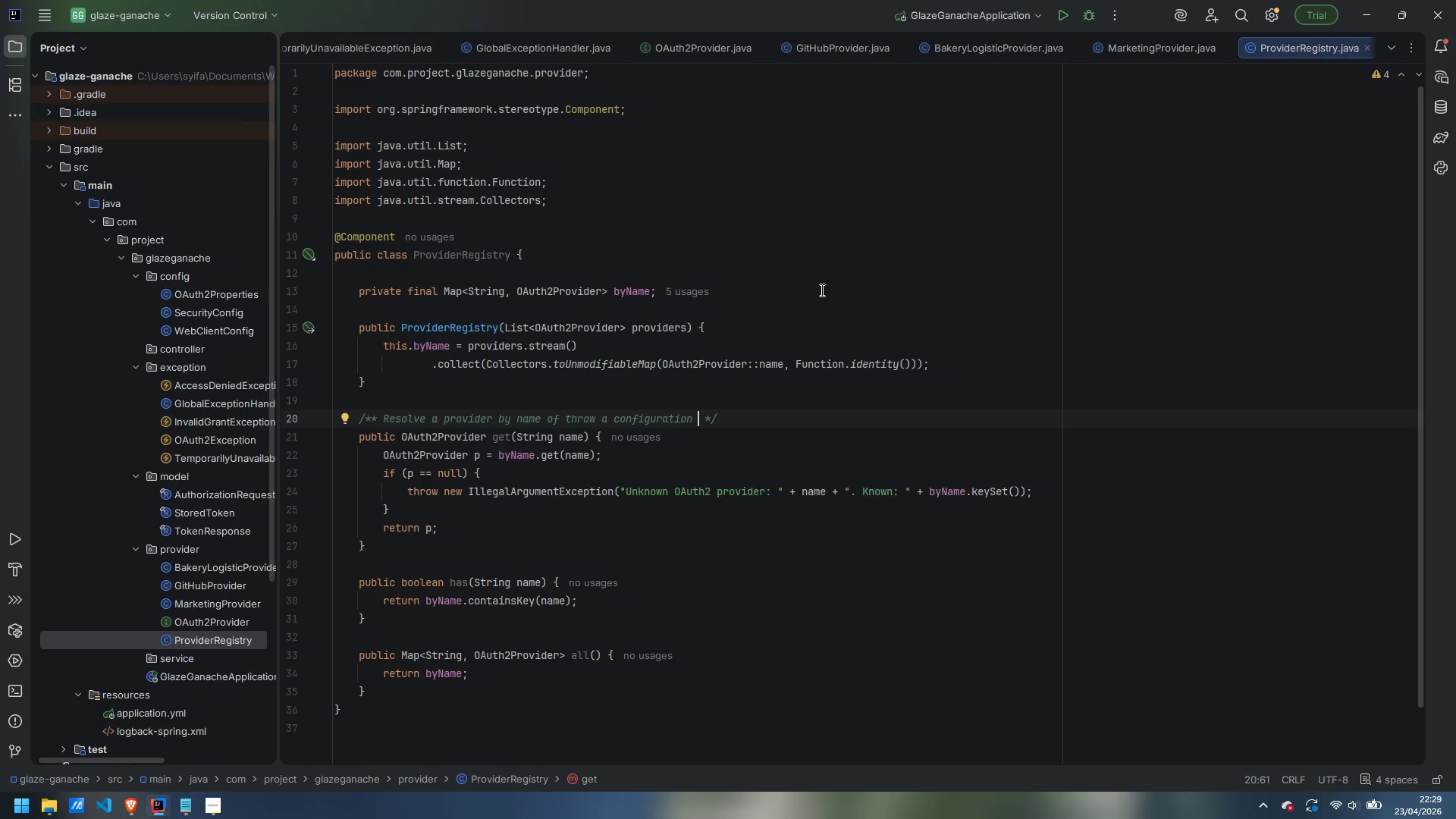 
type(error.)
 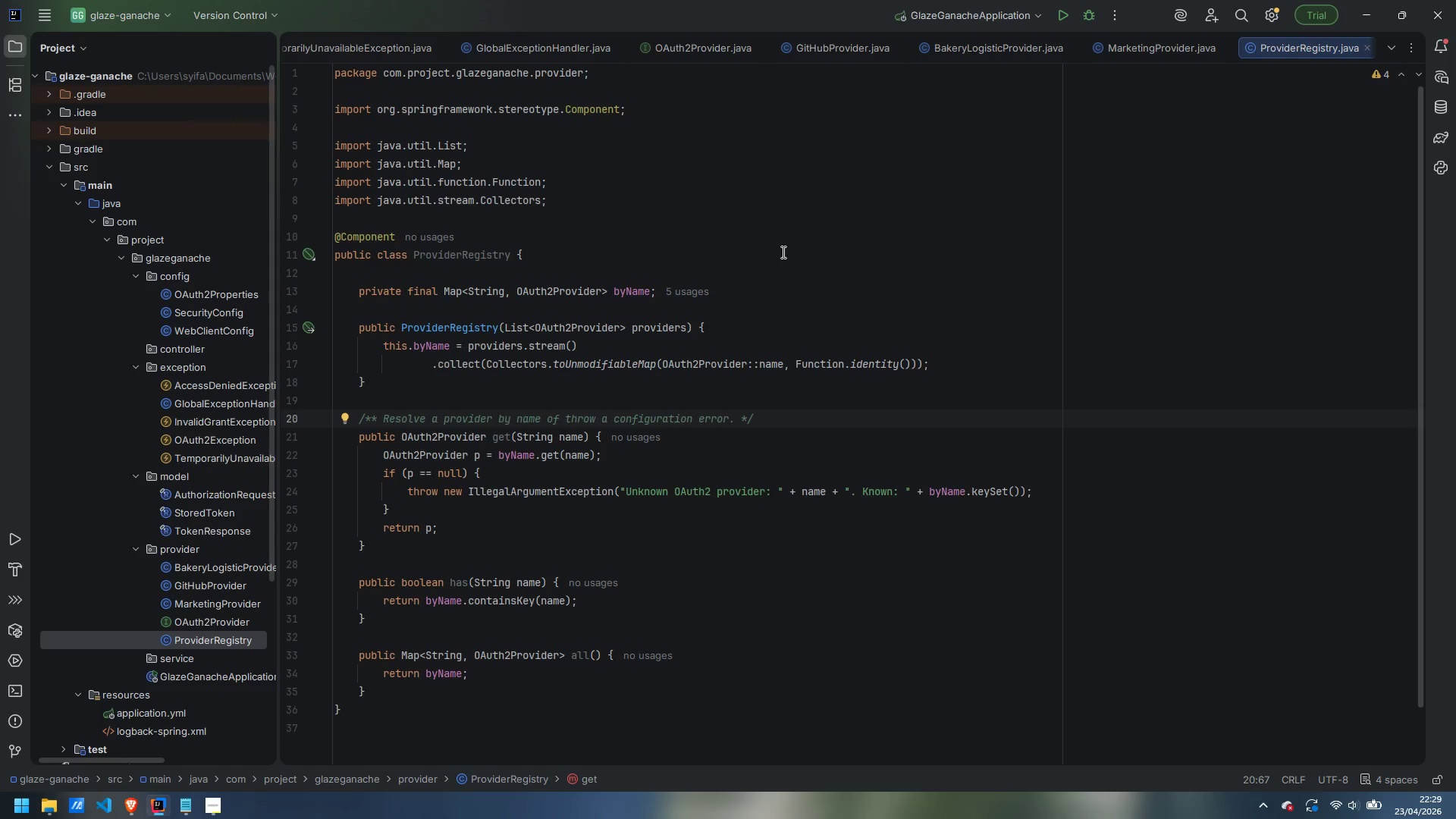 
wait(5.78)
 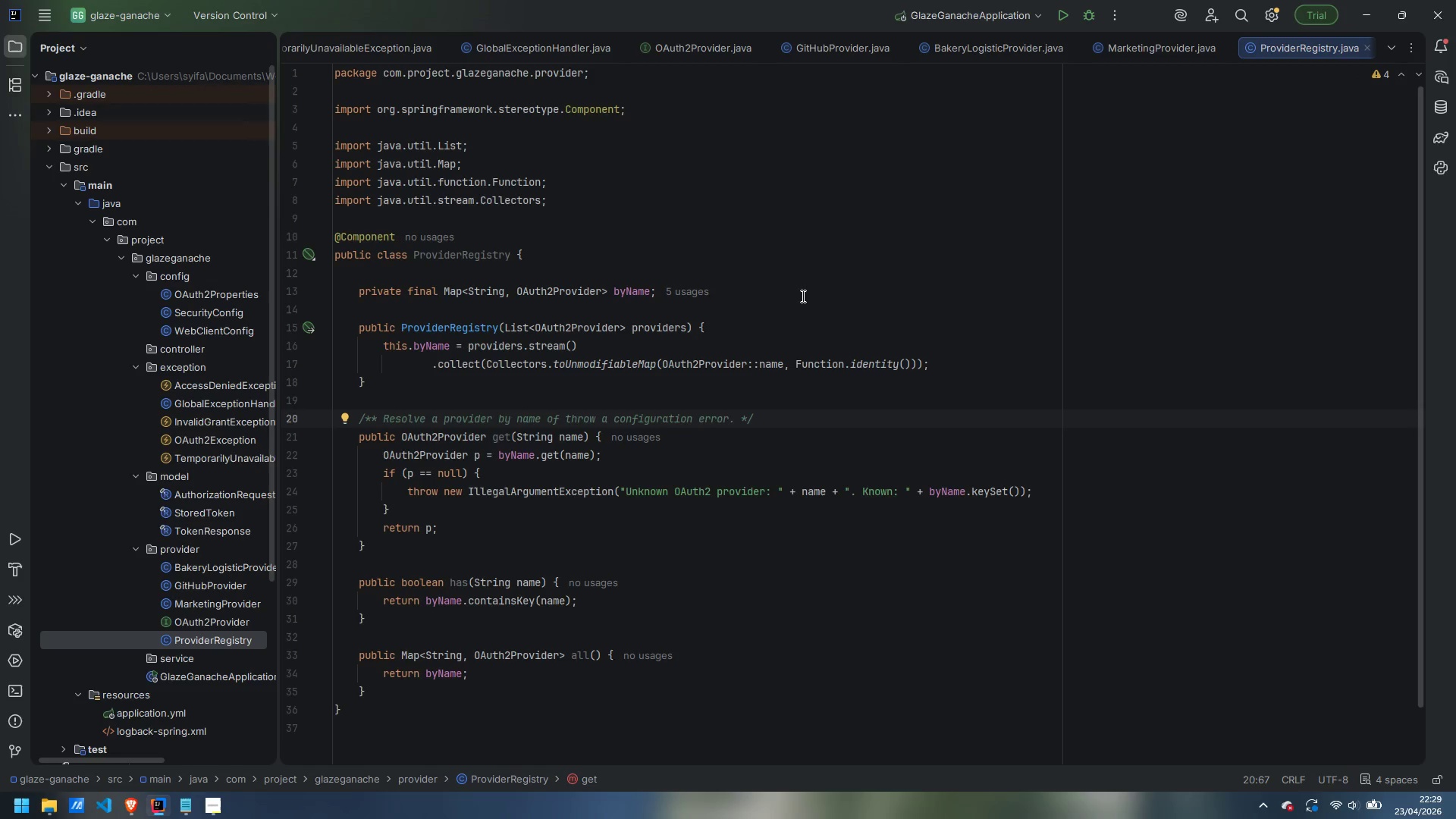 
left_click([407, 218])
 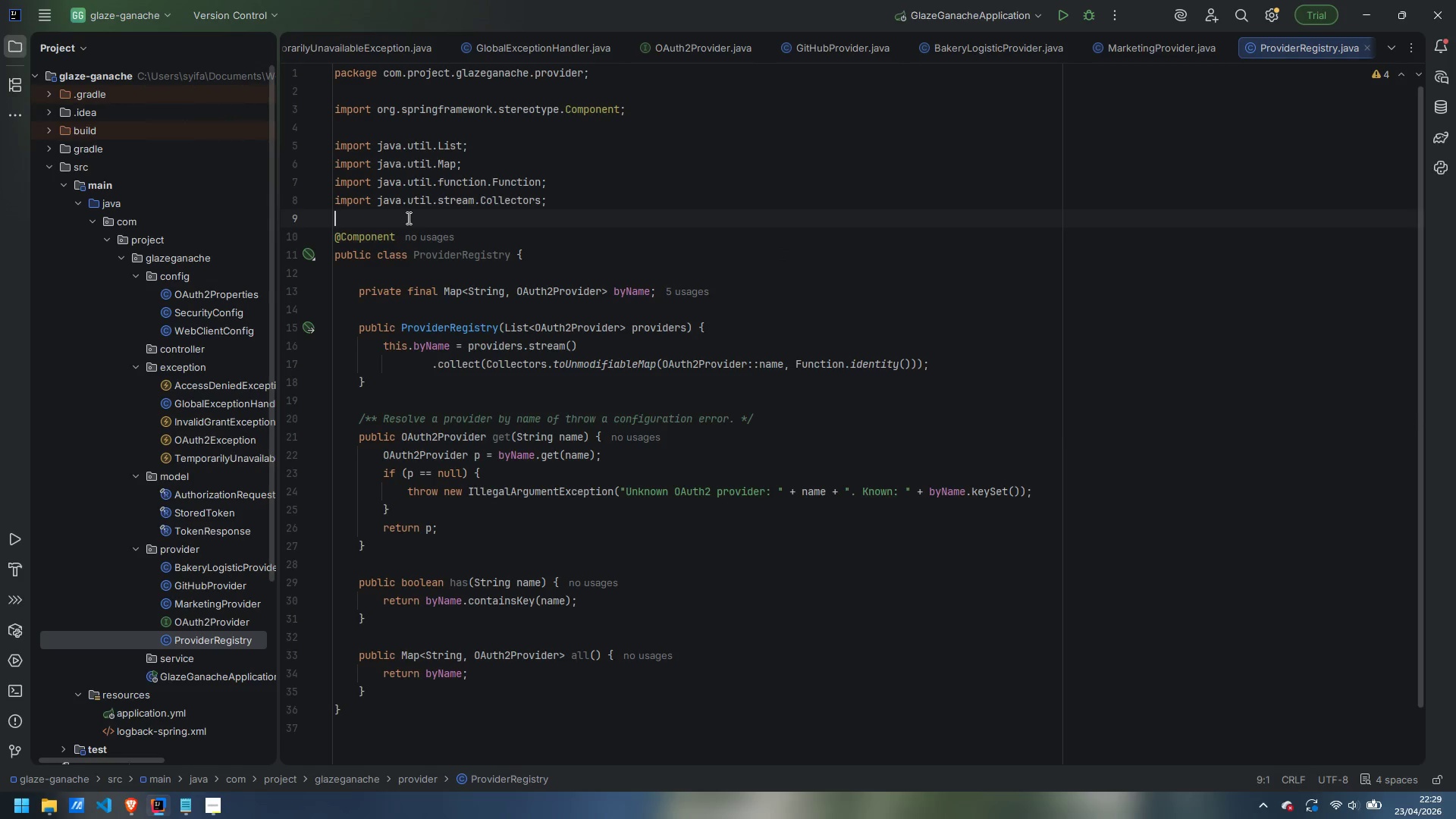 
key(Enter)
 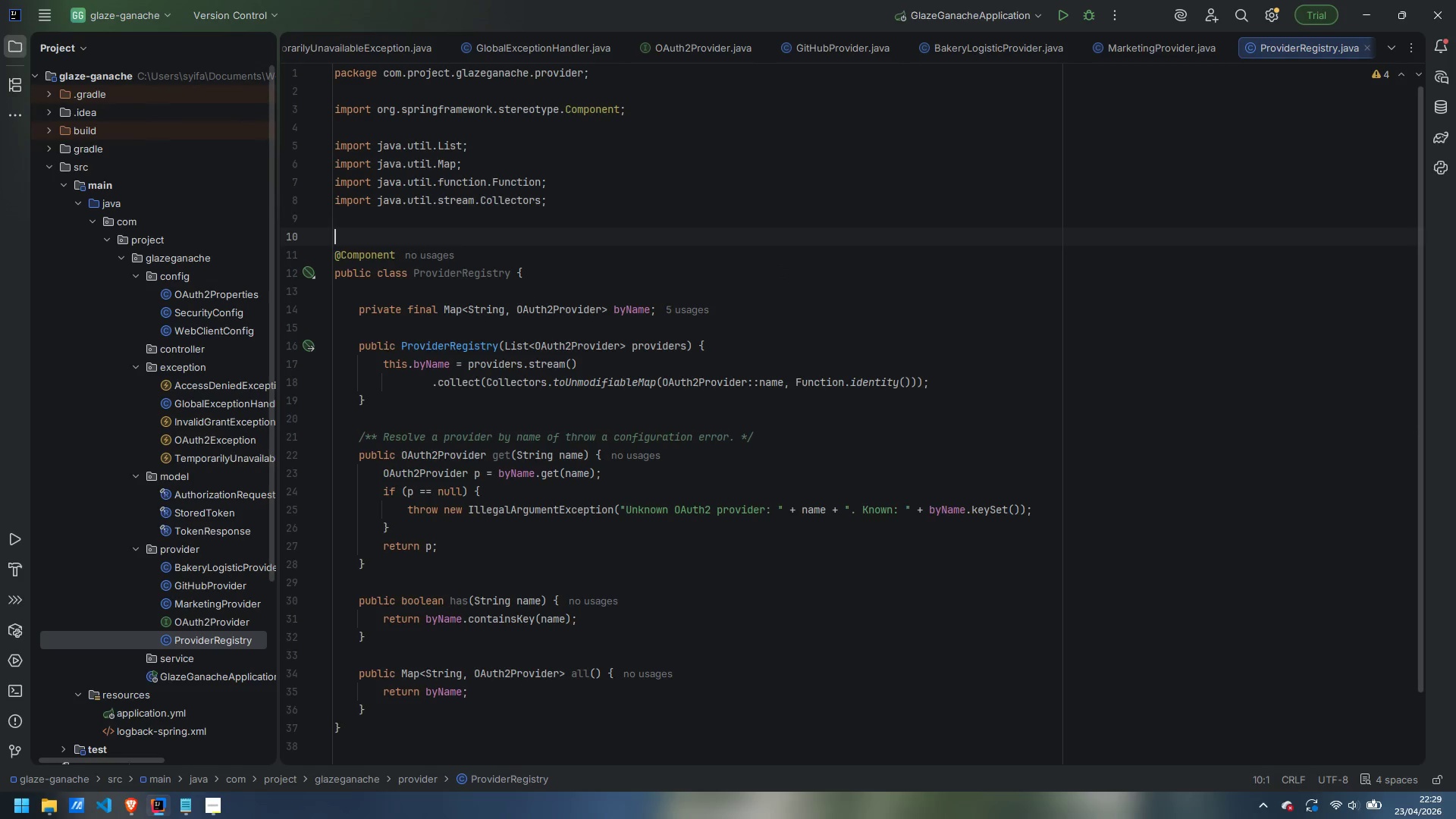 
type(/**)
 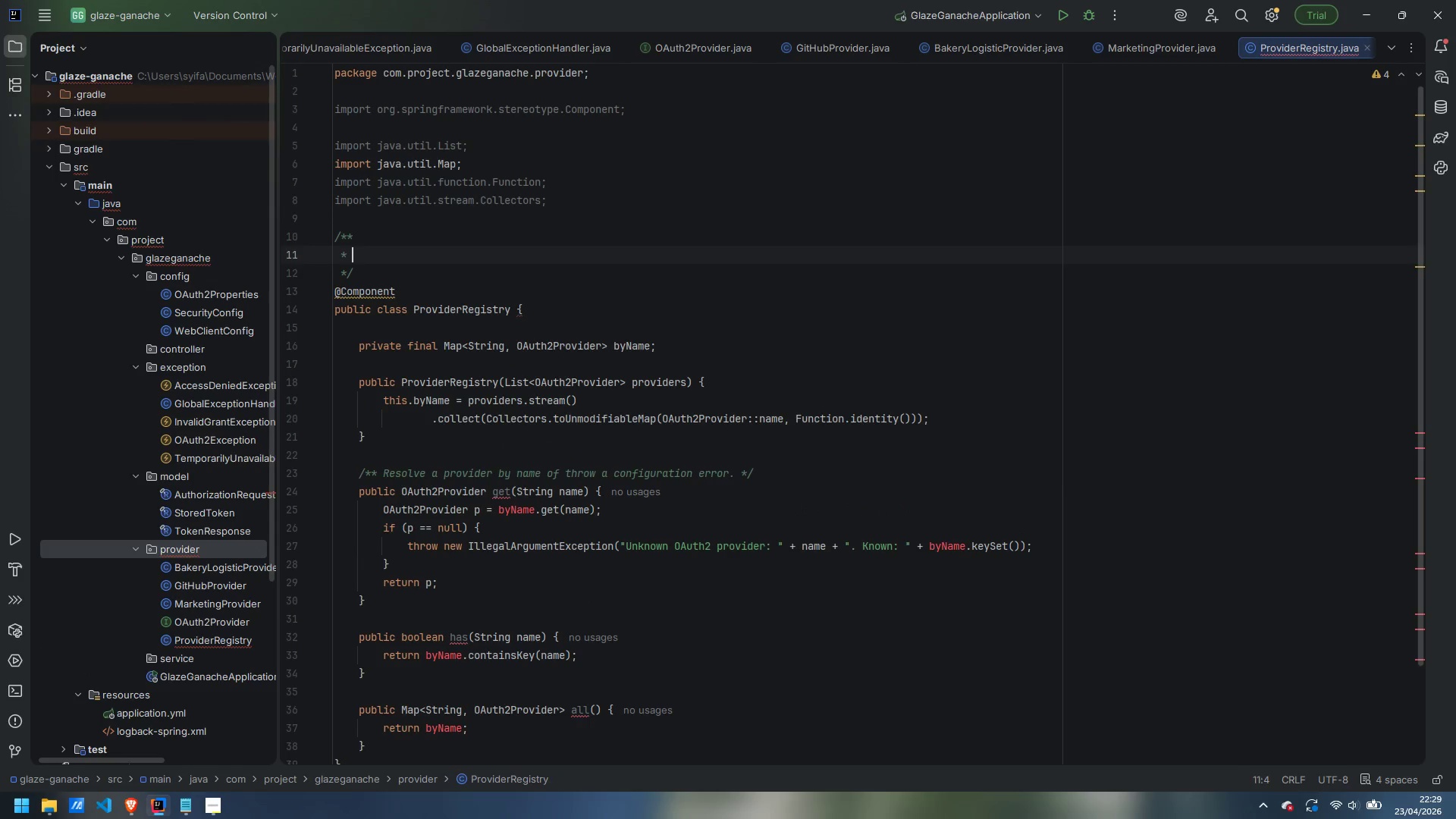 
 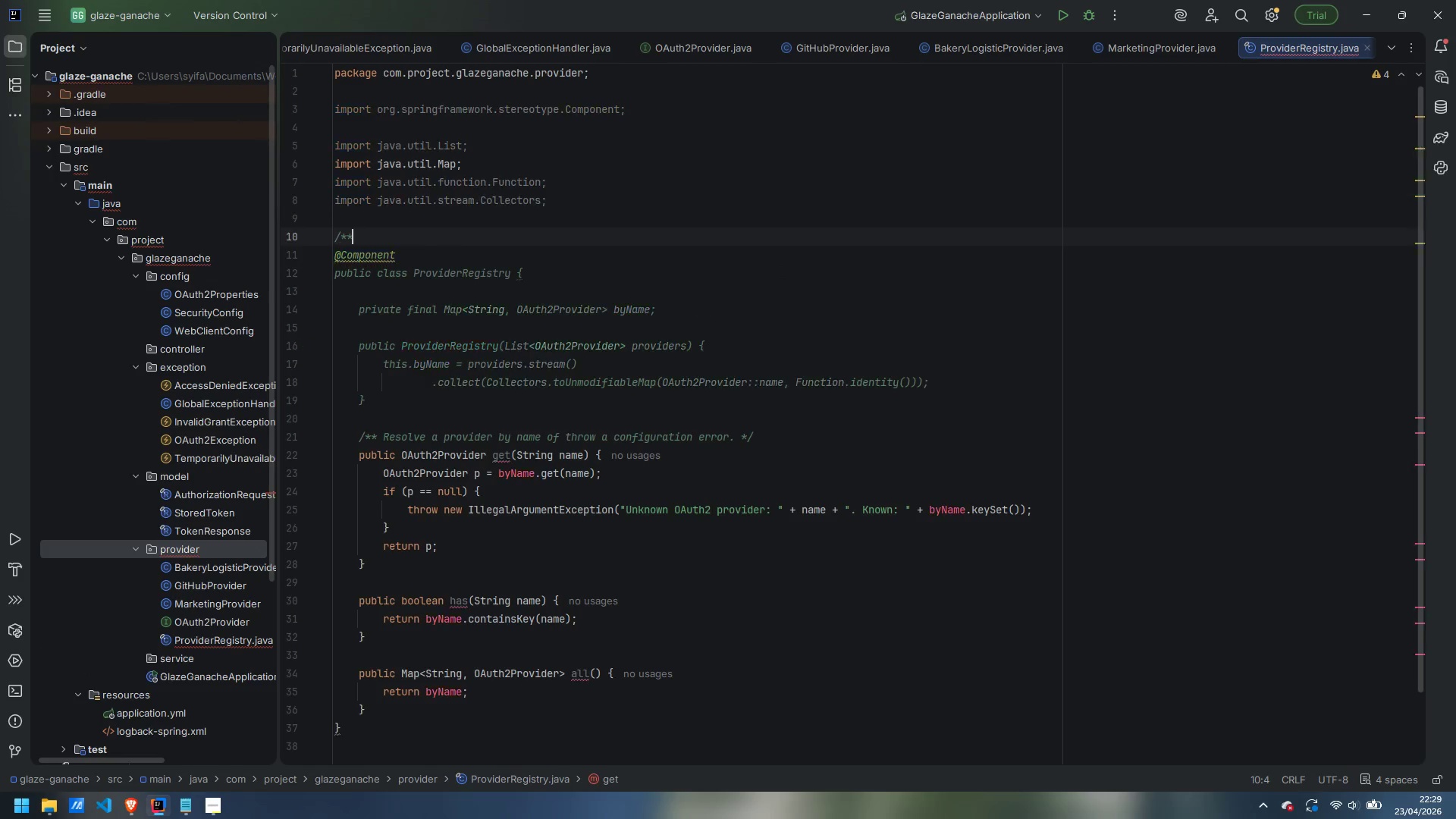 
key(Enter)
 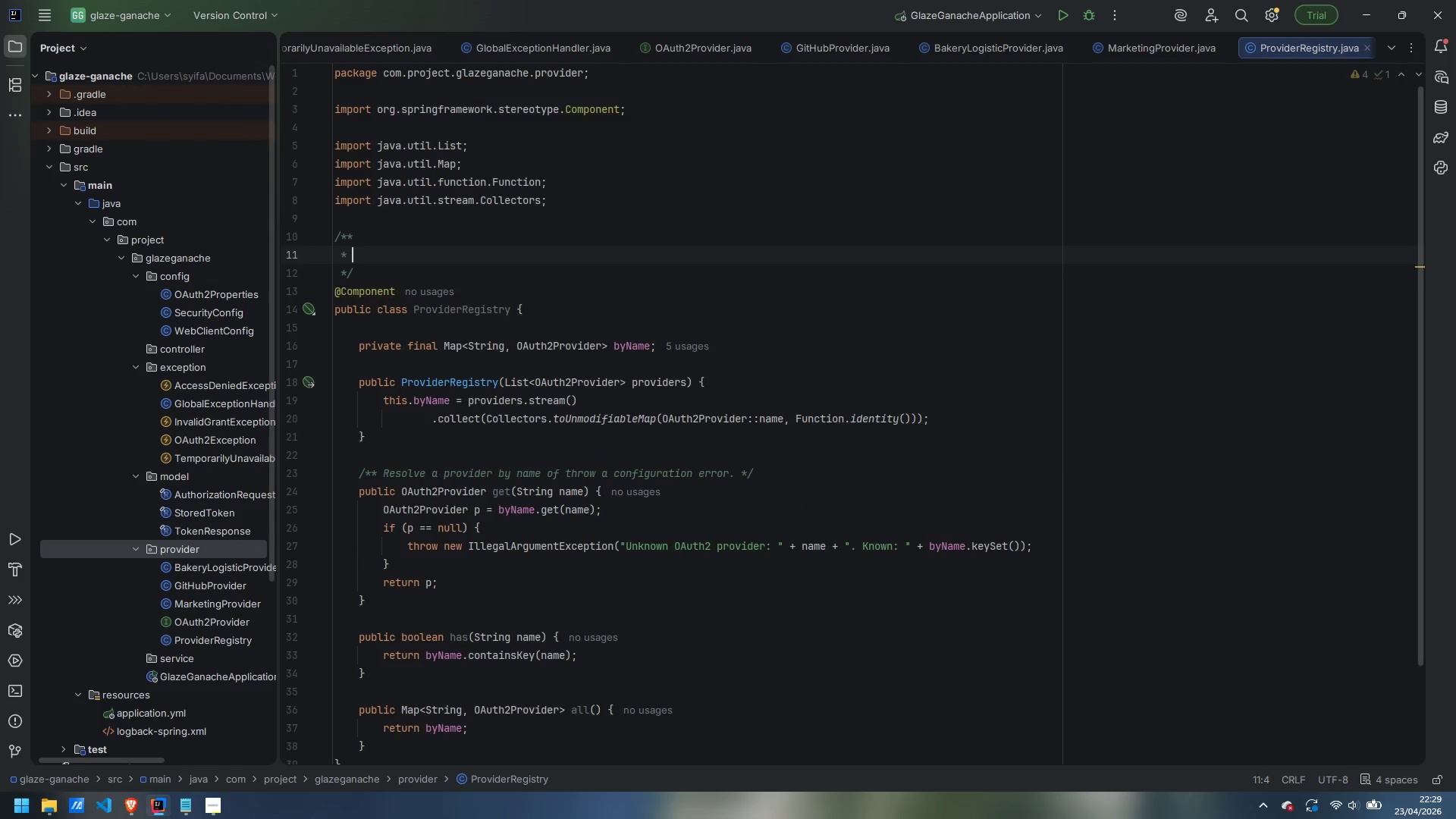 
type(Lookup table for {@link OAuth2Proved)
 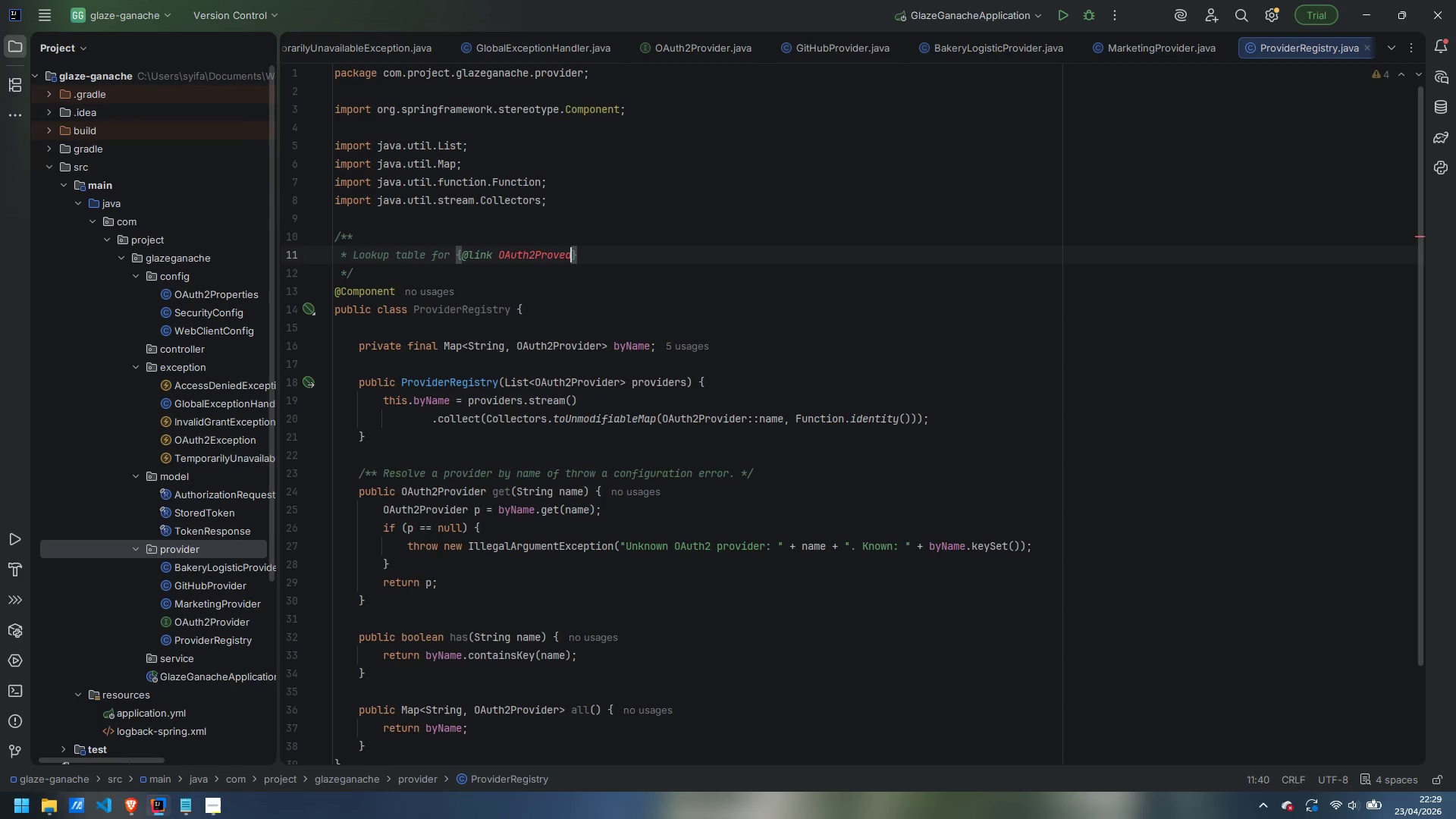 
wait(7.72)
 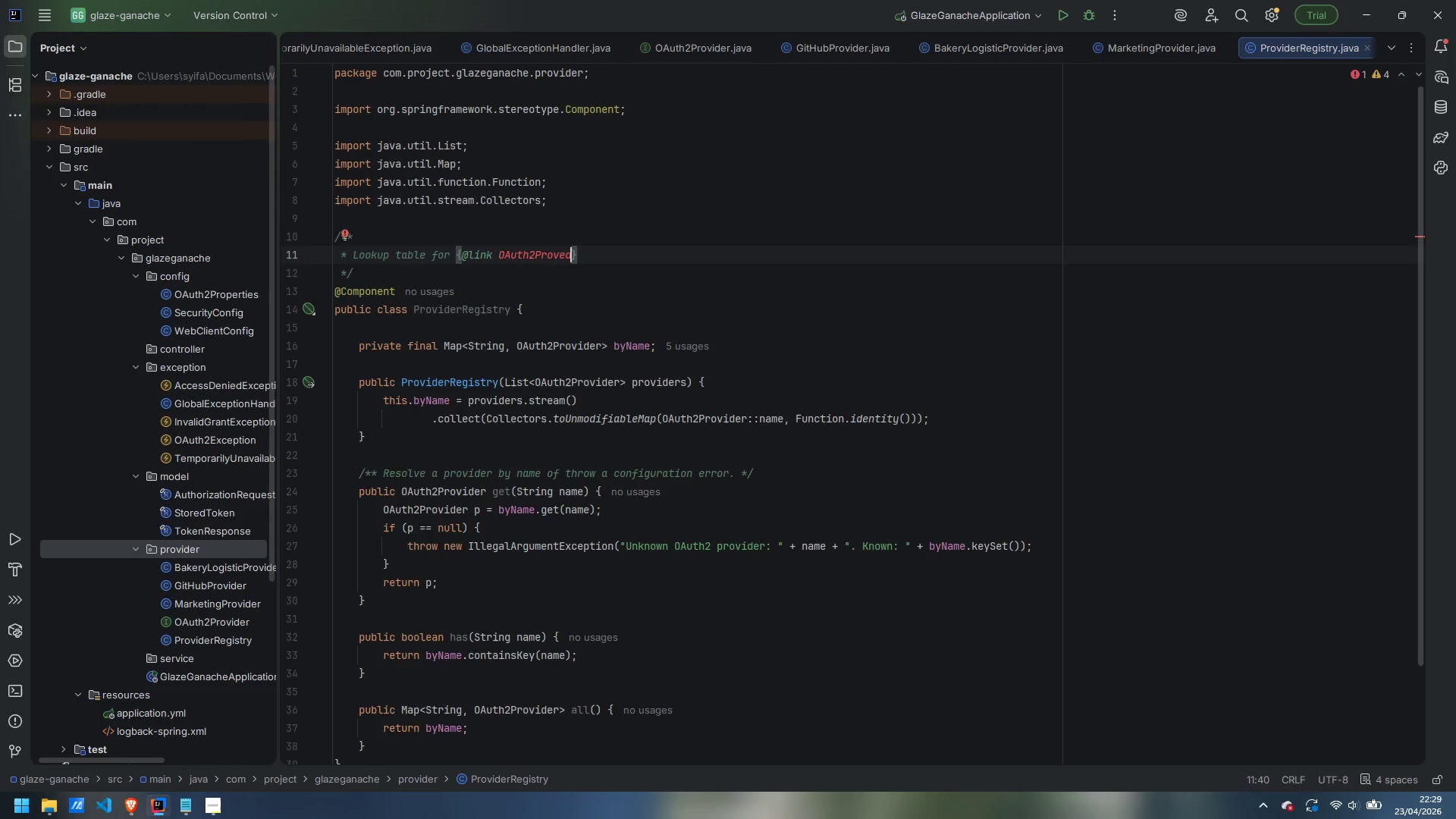 
key(Backspace)
key(Backspace)
type(ider)
 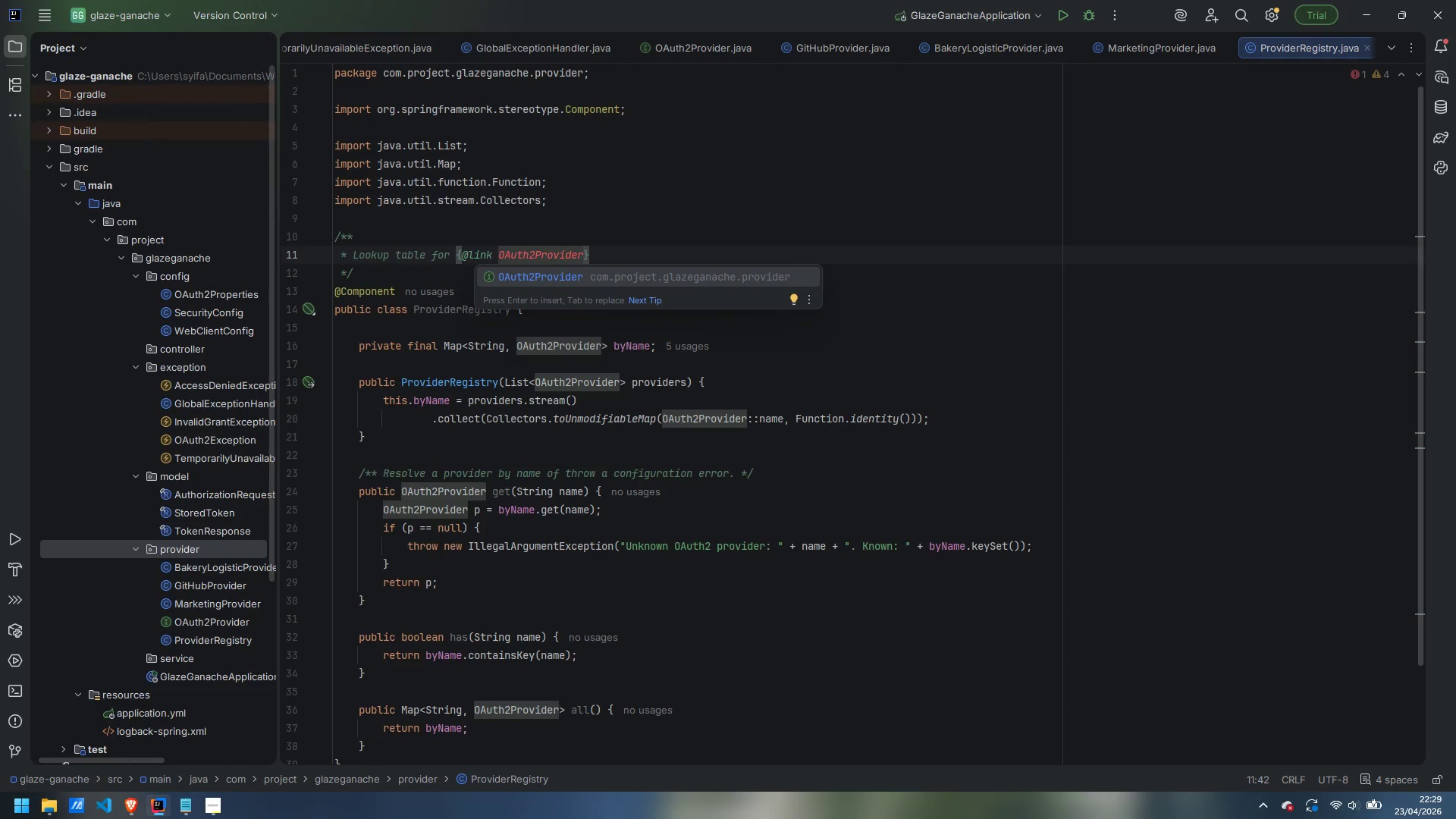 
key(Enter)
 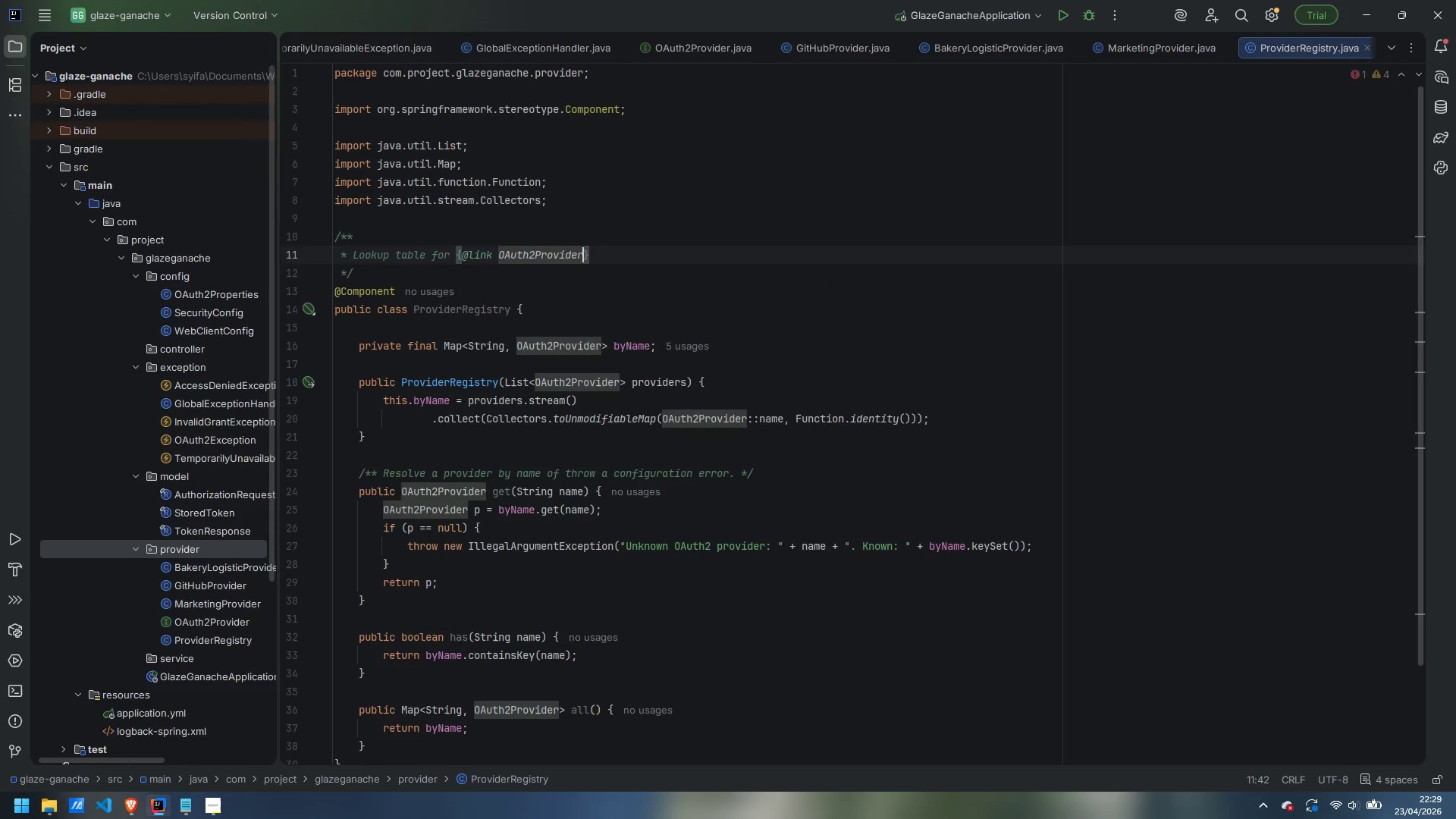 
key(ArrowRight)
 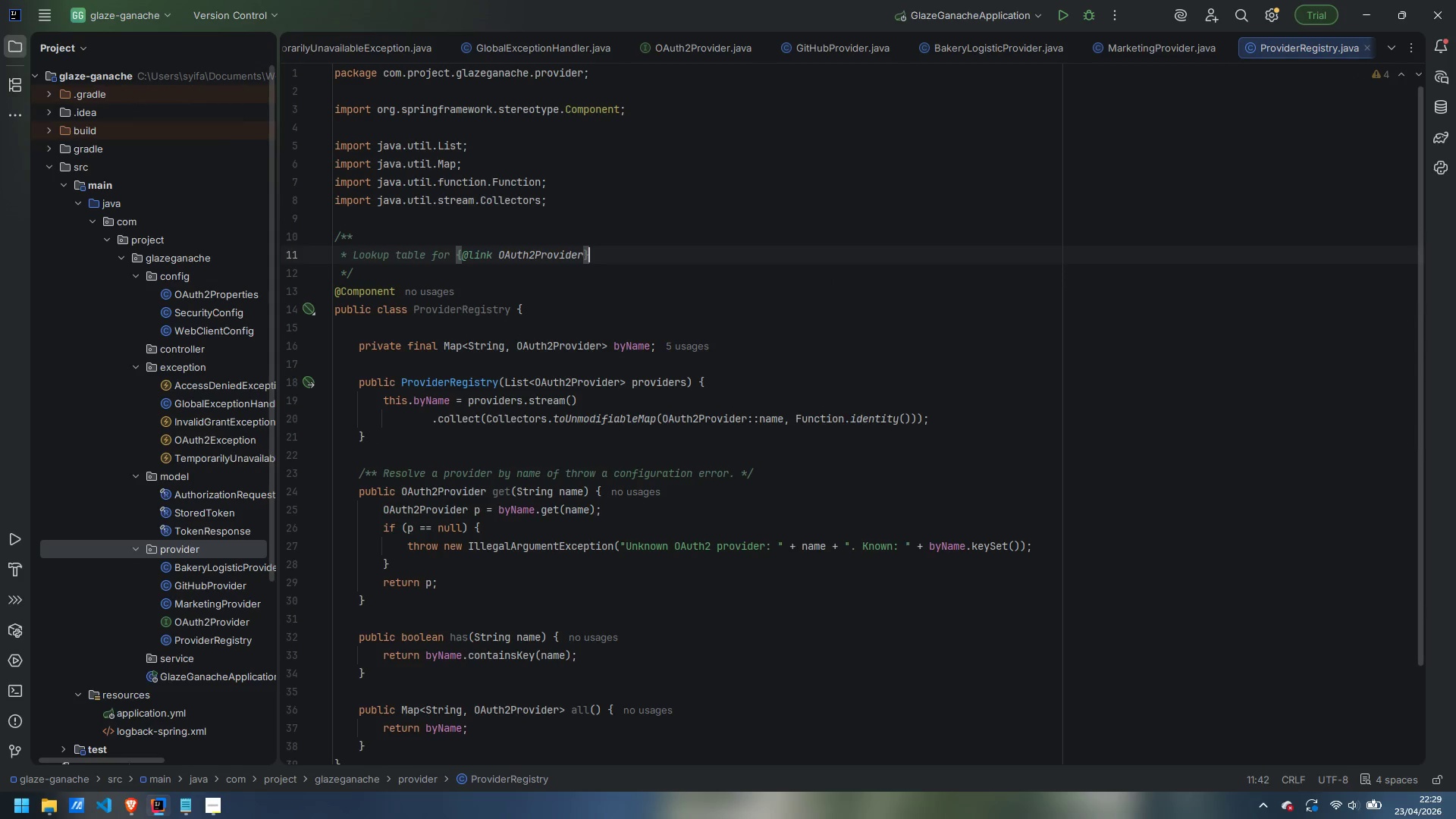 
type( bens)
key(Backspace)
key(Backspace)
type(ans, kety)
key(Backspace)
key(Backspace)
type(yed )
 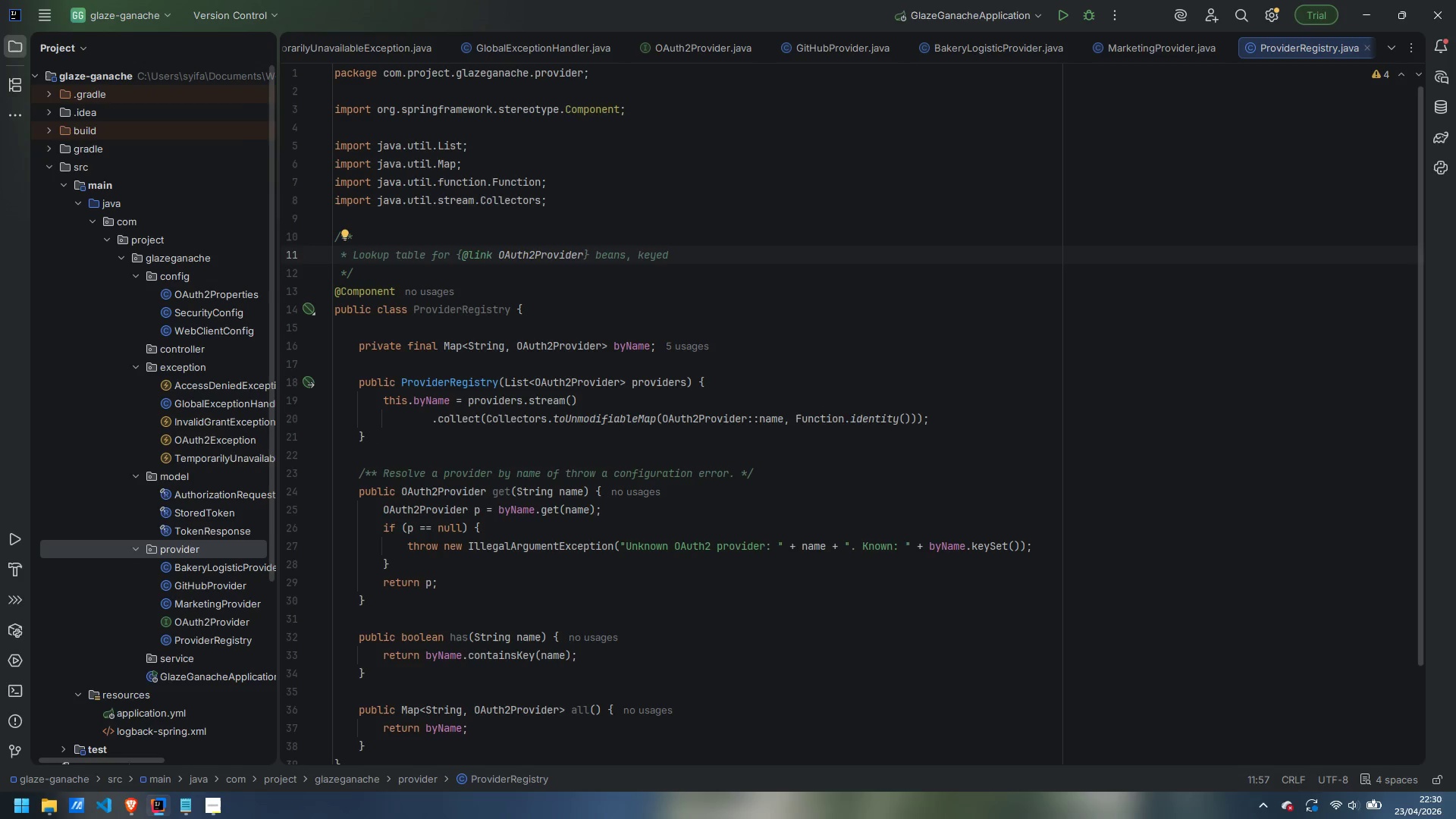 
type(by their show )
key(Backspace)
key(Backspace)
type(rt)
 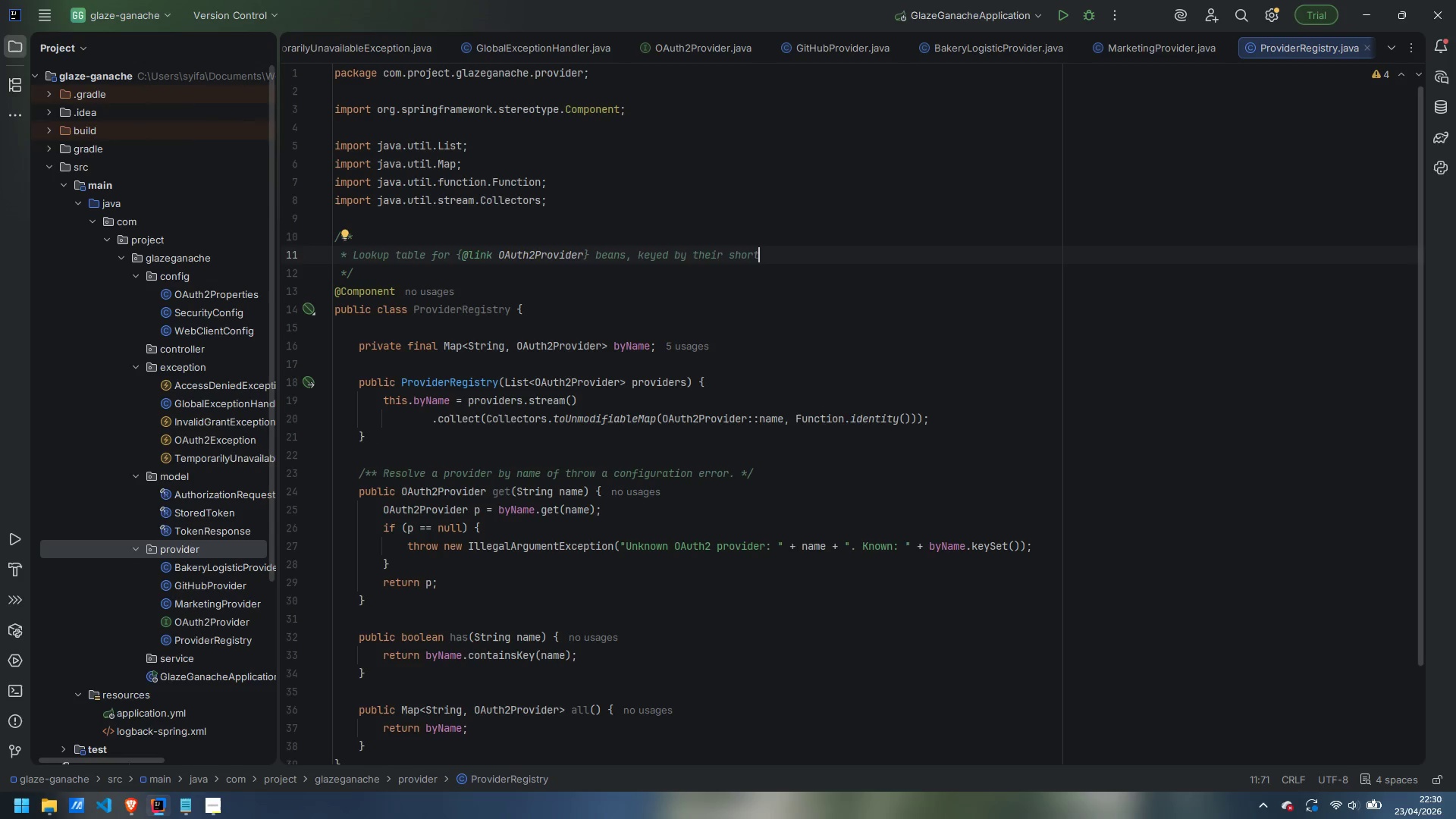 
wait(6.53)
 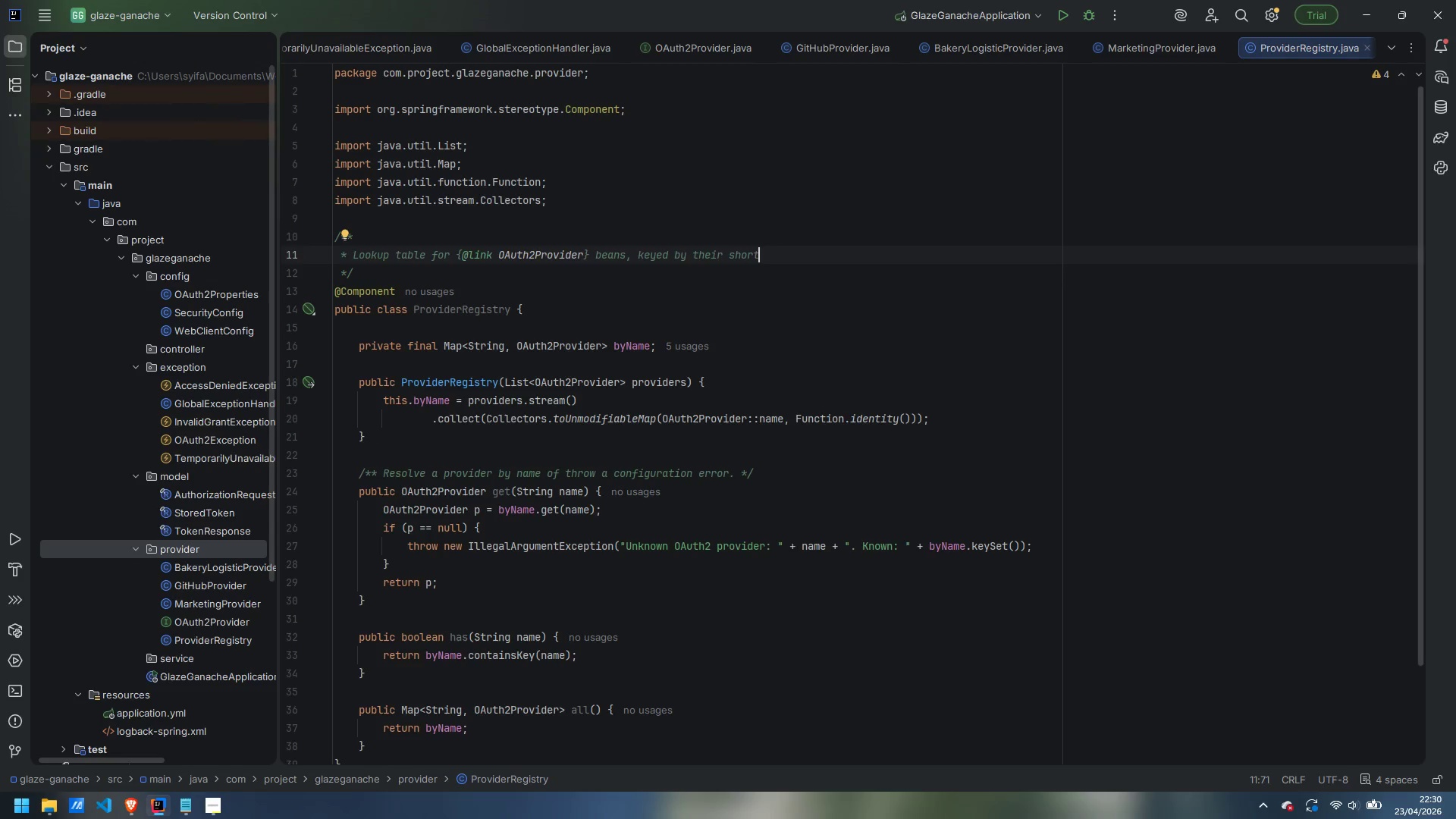 
type( name.)
 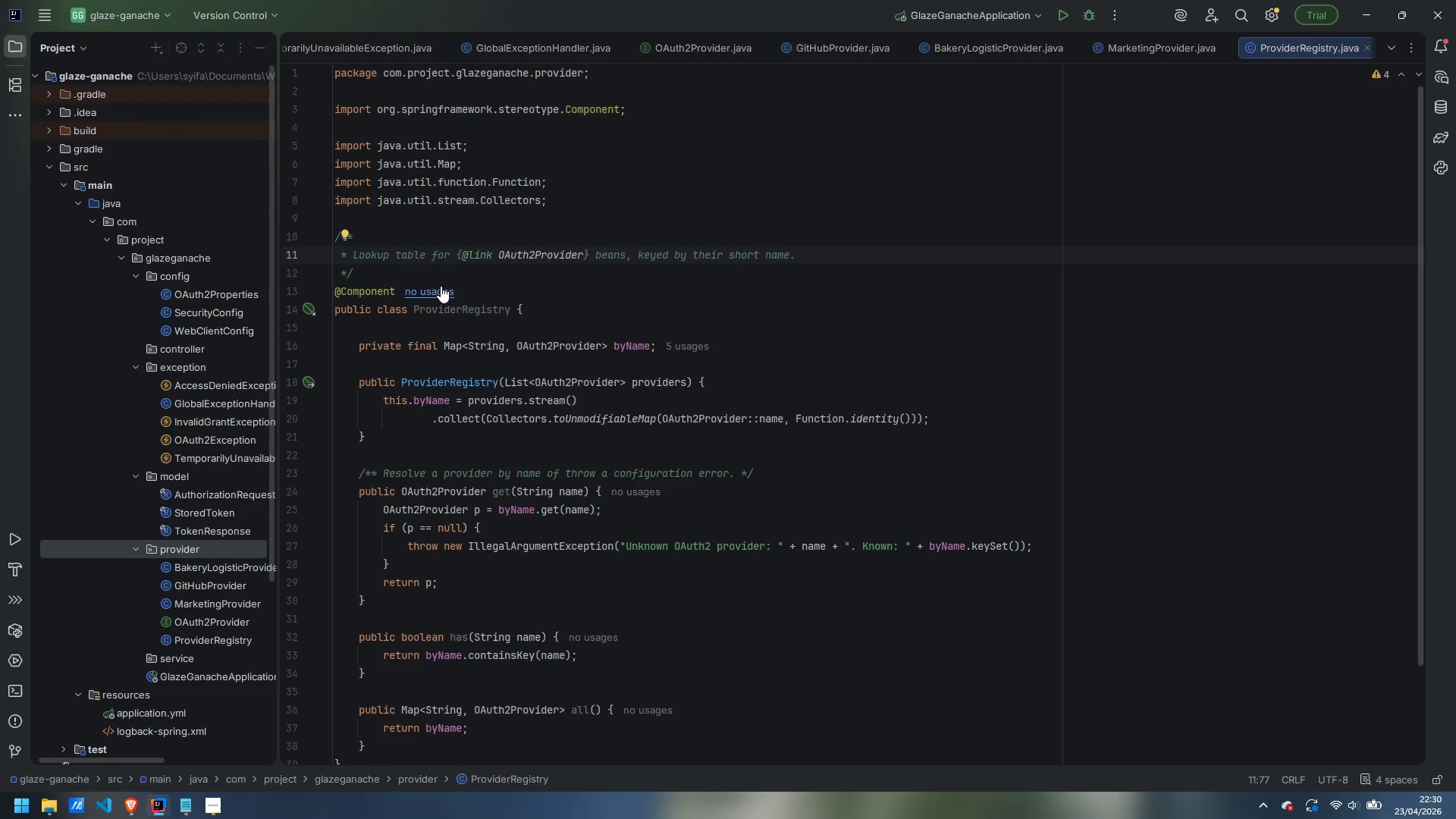 
wait(6.23)
 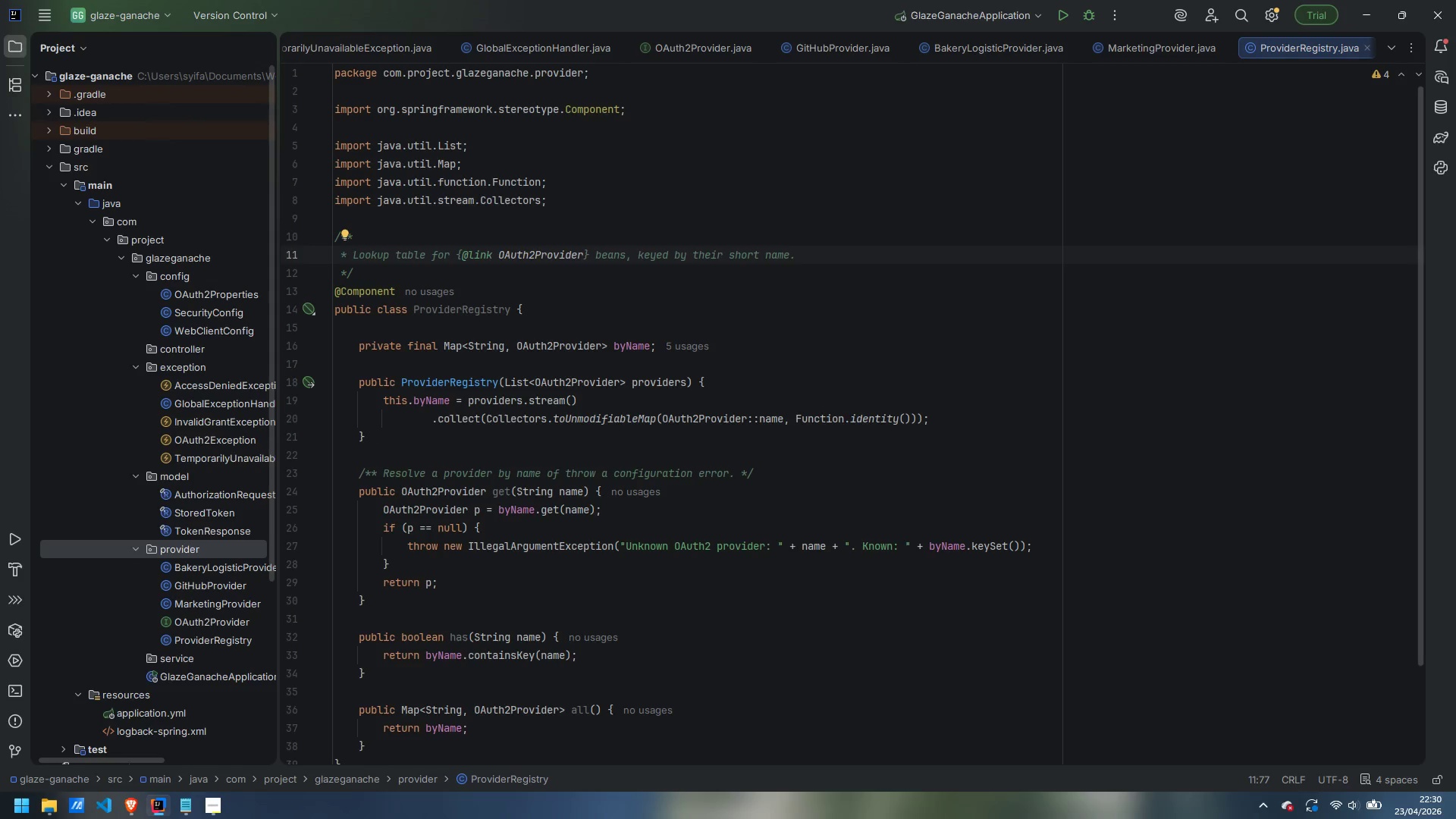 
scroll: coordinate [198, 504], scroll_direction: up, amount: 4.0
 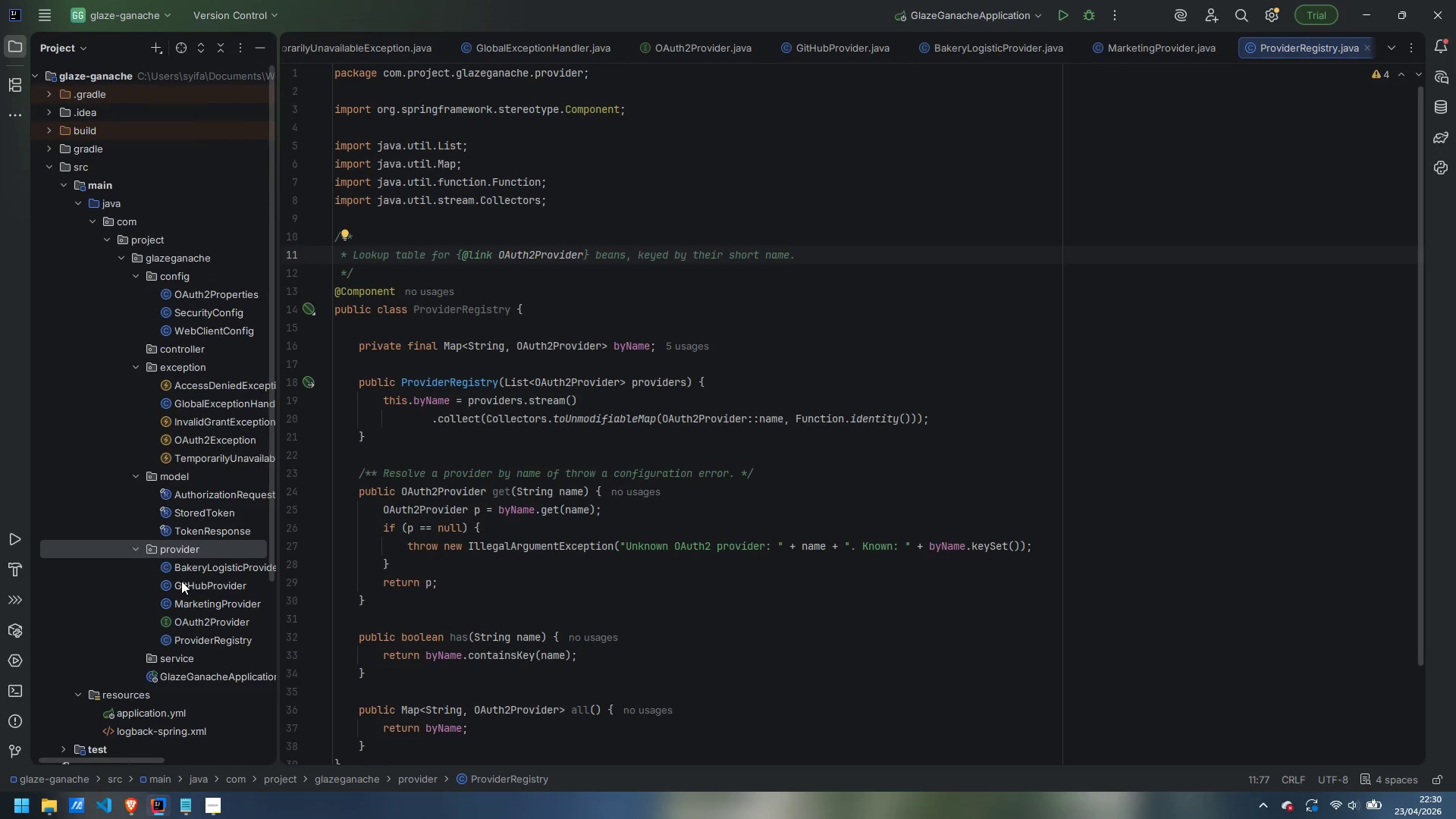 
scroll: coordinate [177, 538], scroll_direction: none, amount: 0.0
 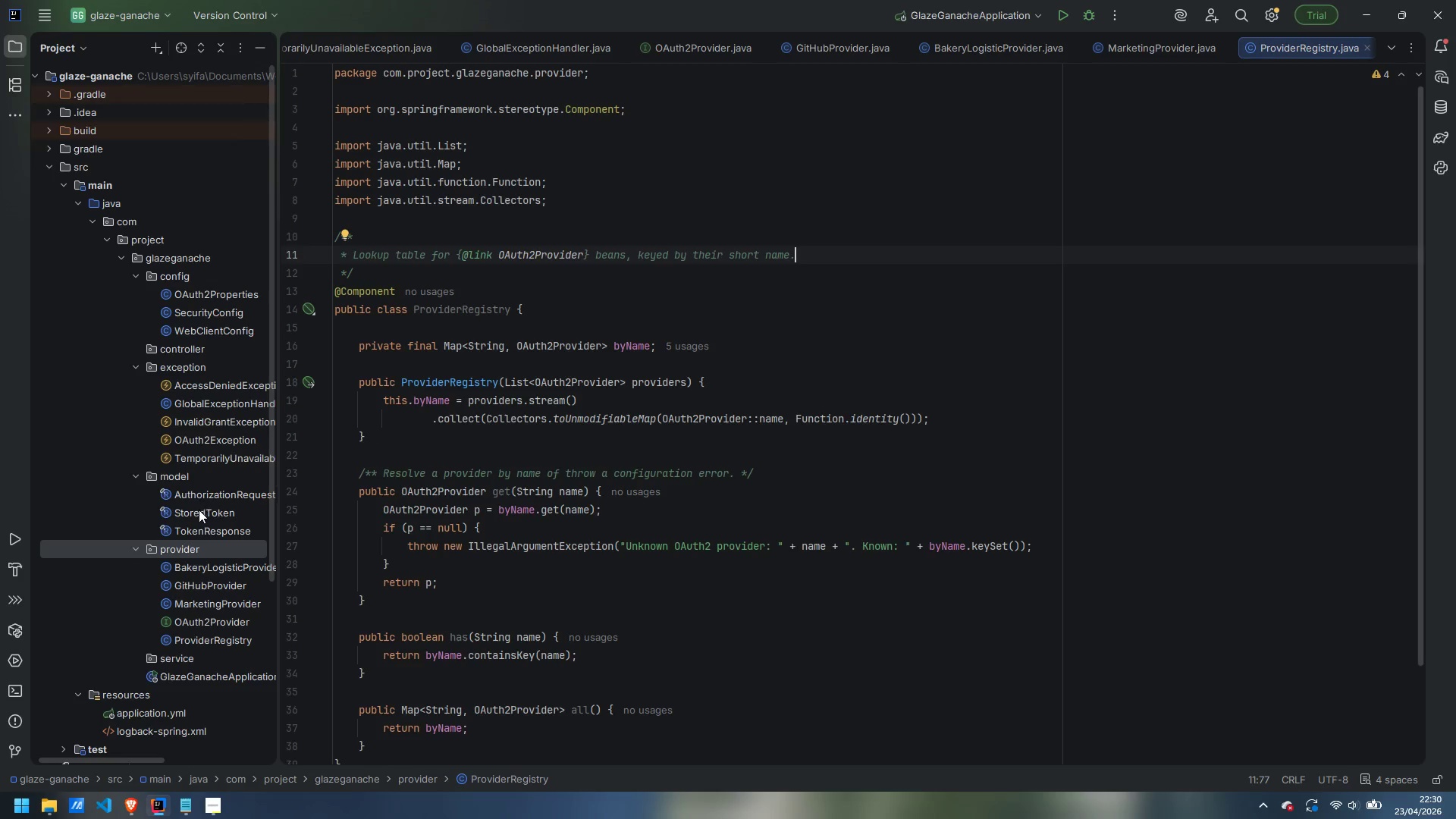 